 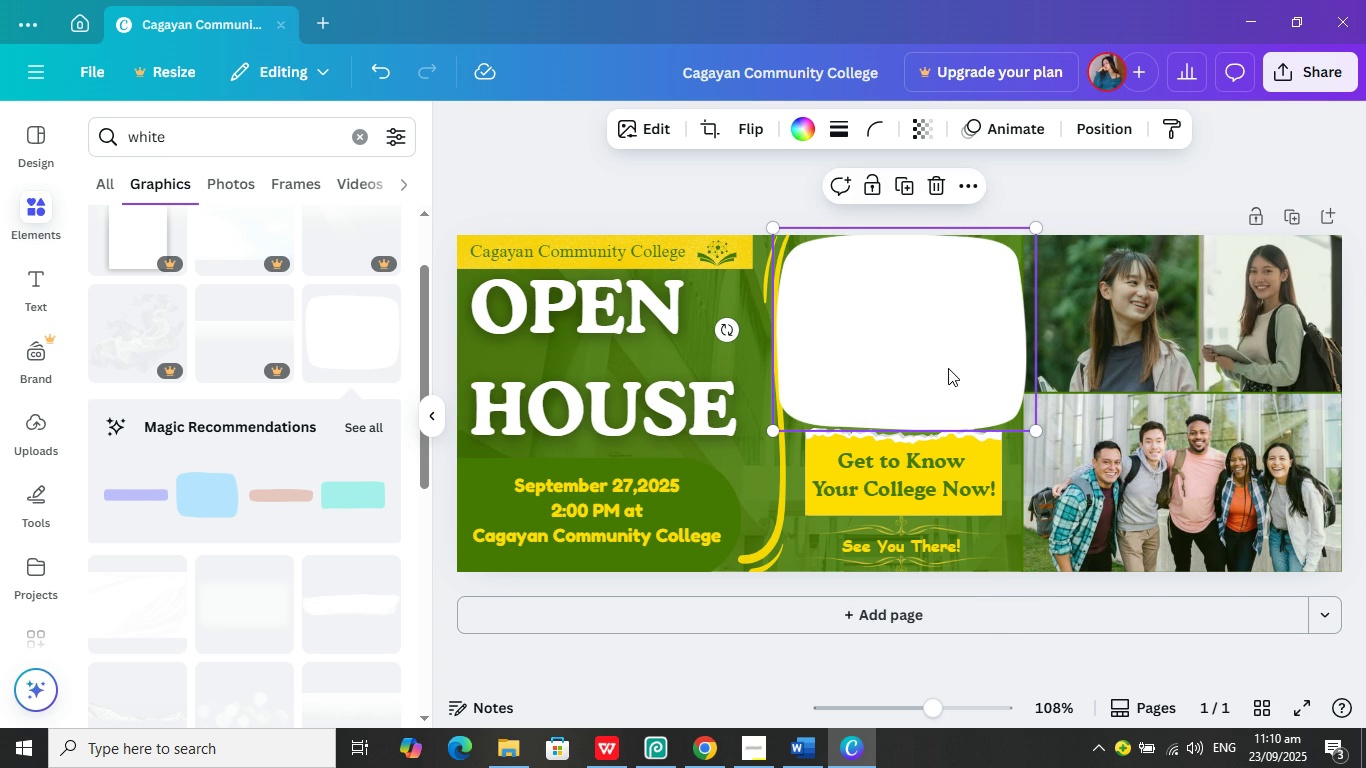 
right_click([948, 363])
 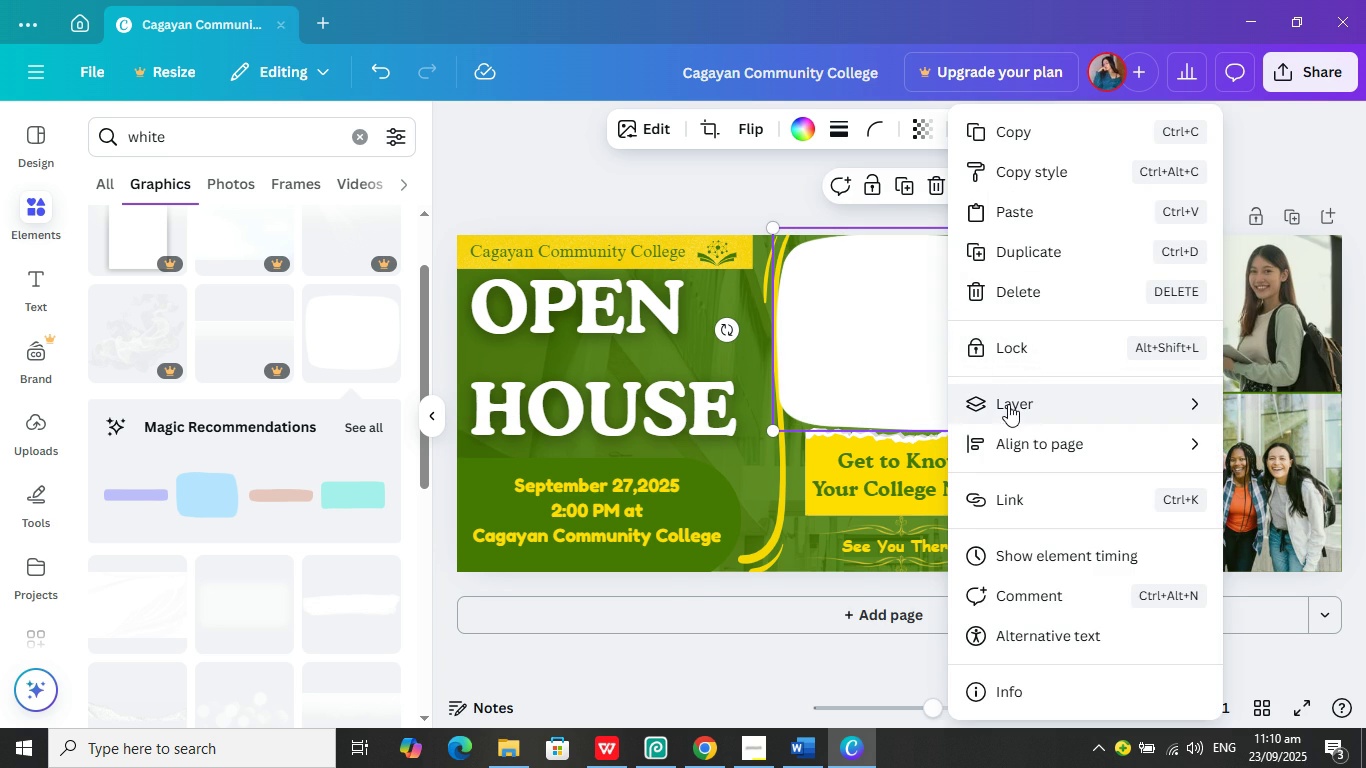 
left_click([1009, 407])
 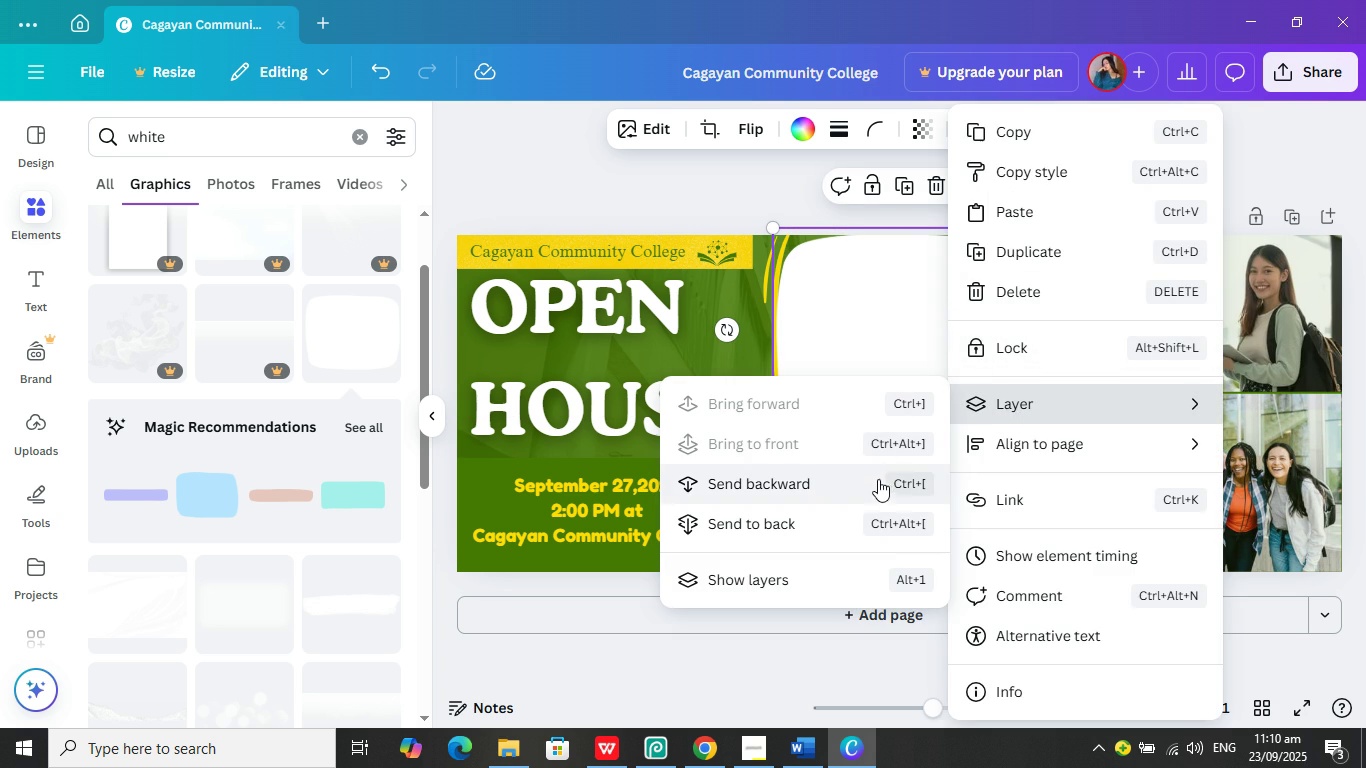 
left_click([877, 484])
 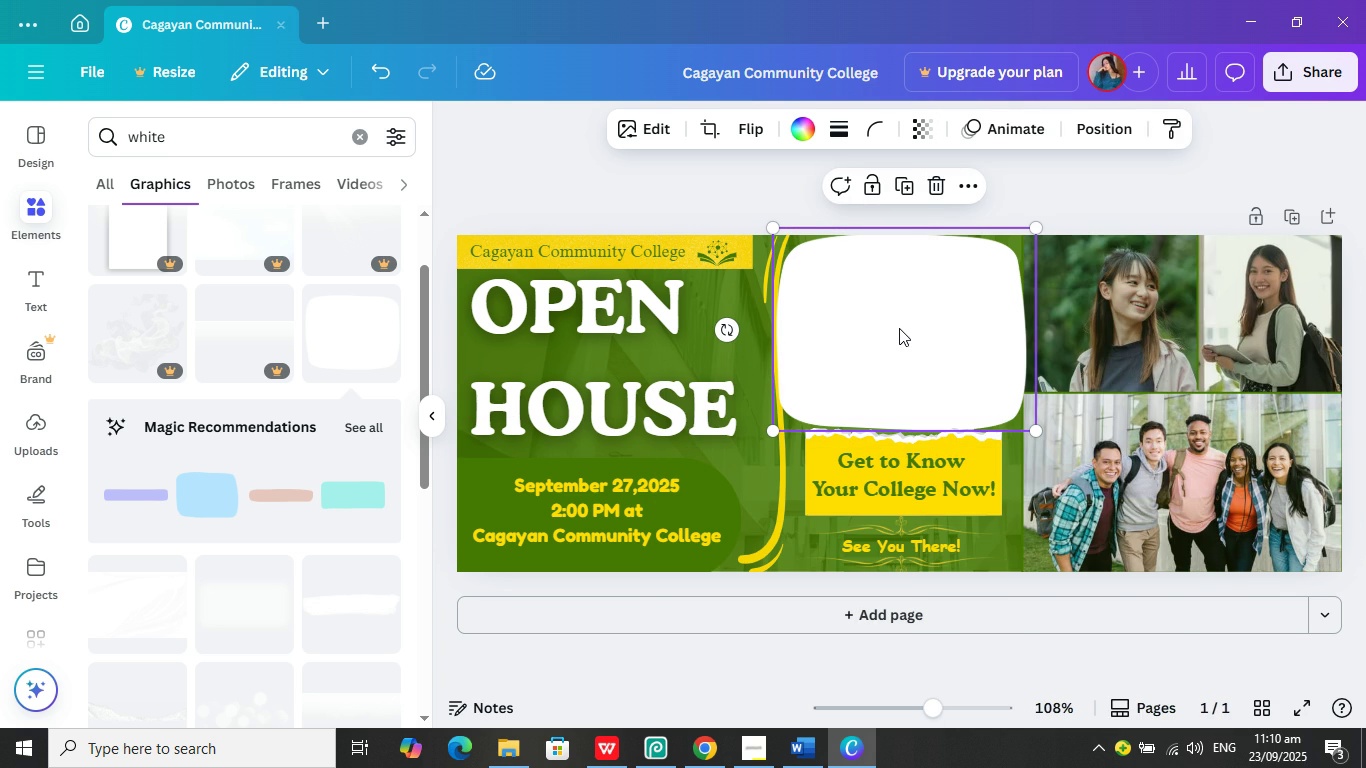 
left_click([899, 328])
 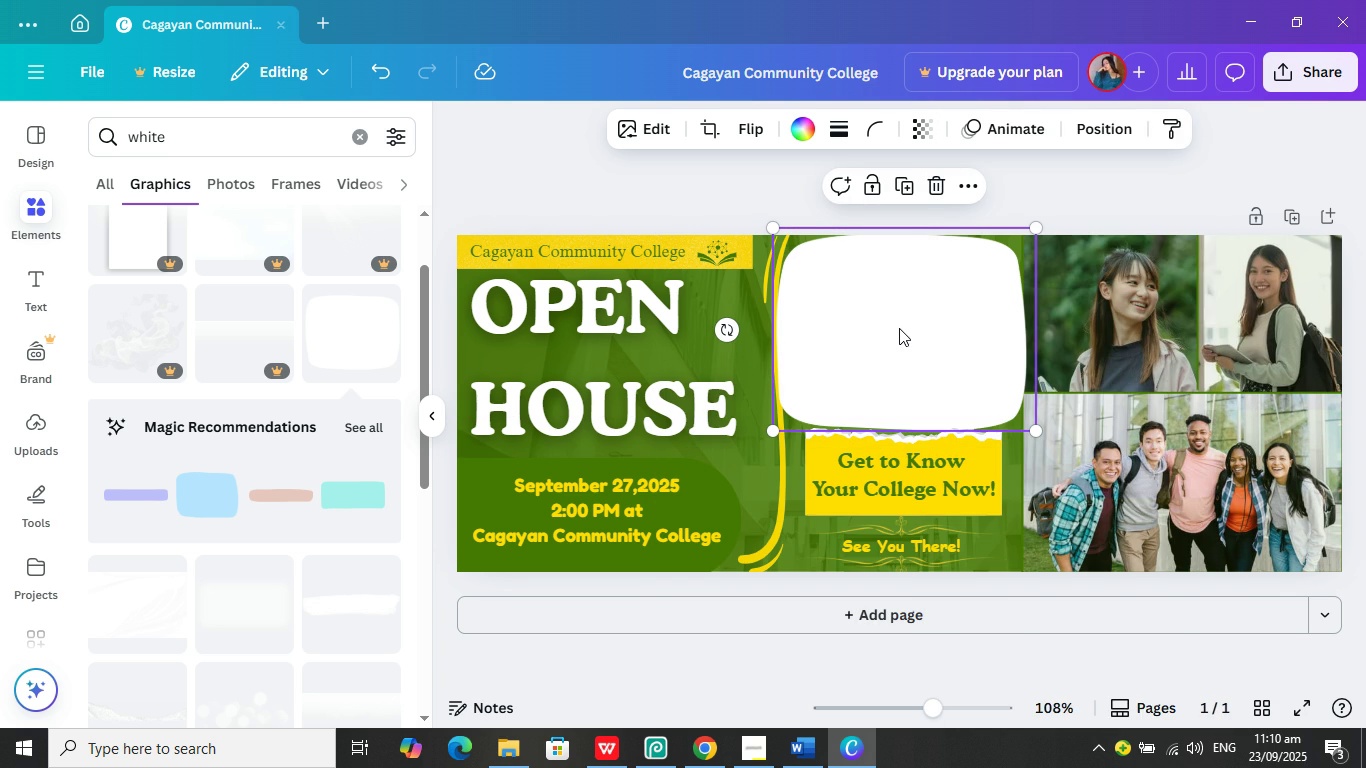 
right_click([899, 328])
 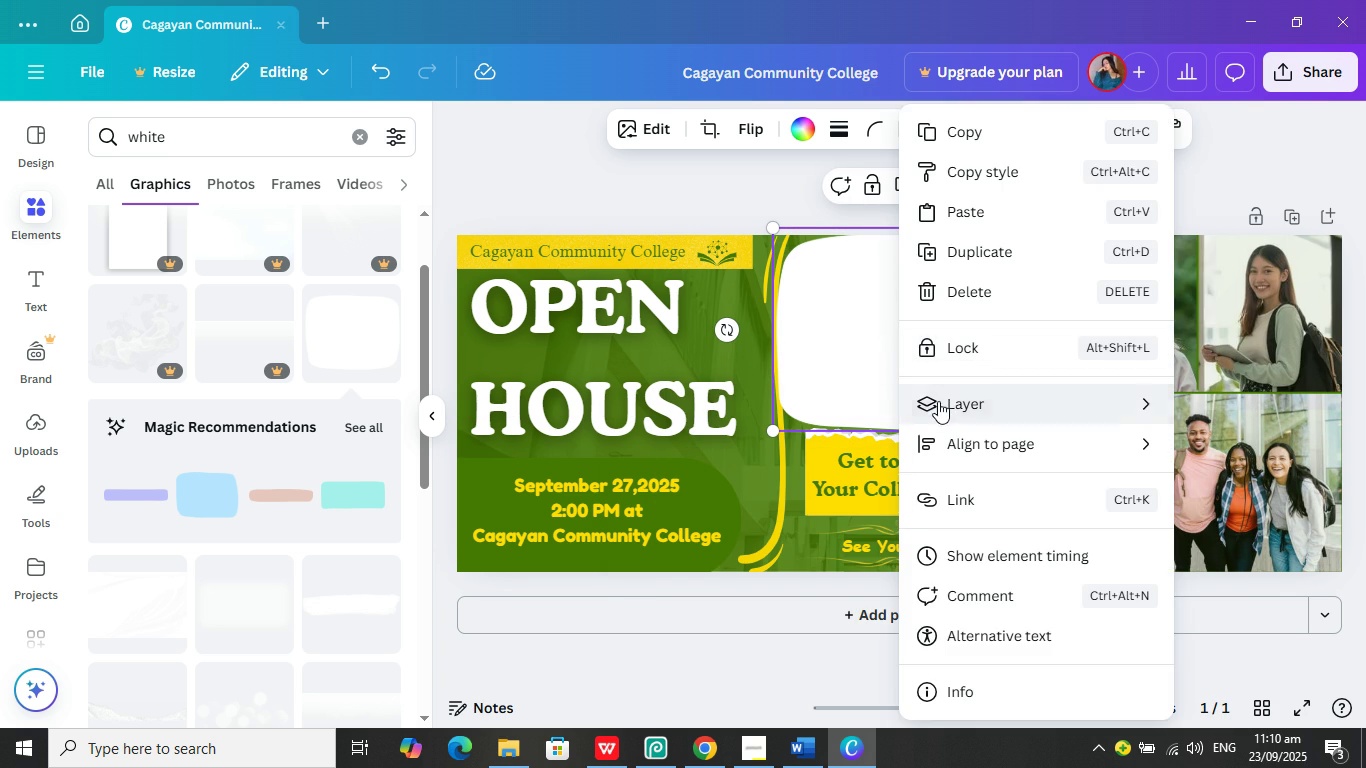 
left_click([938, 401])
 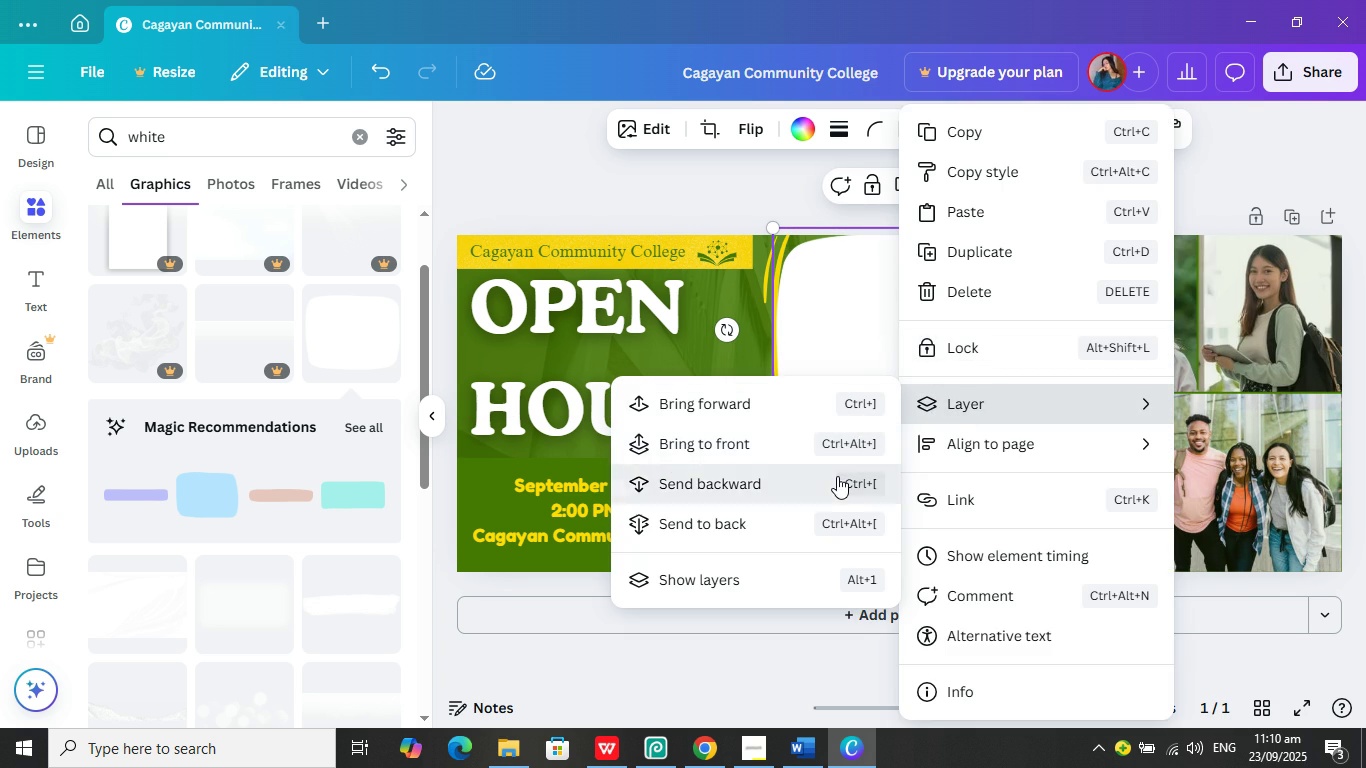 
left_click([837, 476])
 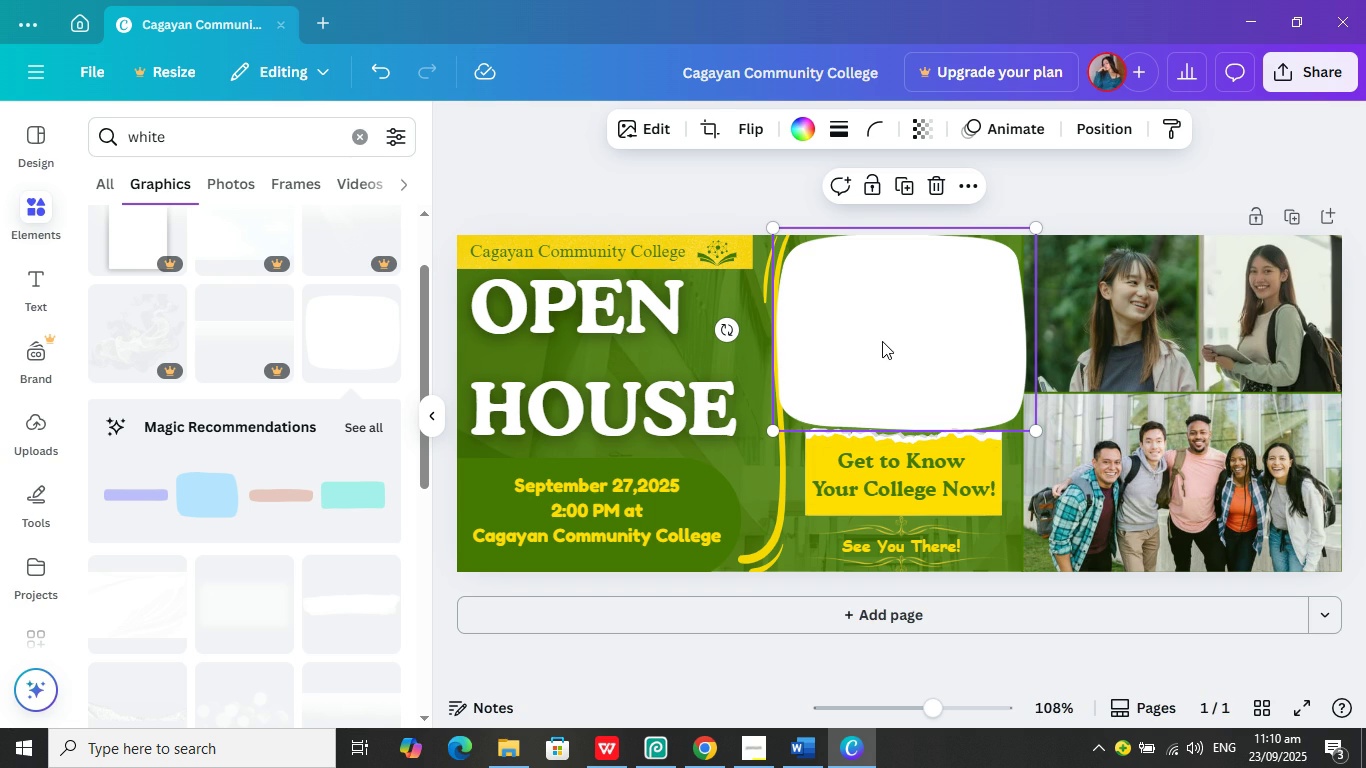 
left_click([882, 341])